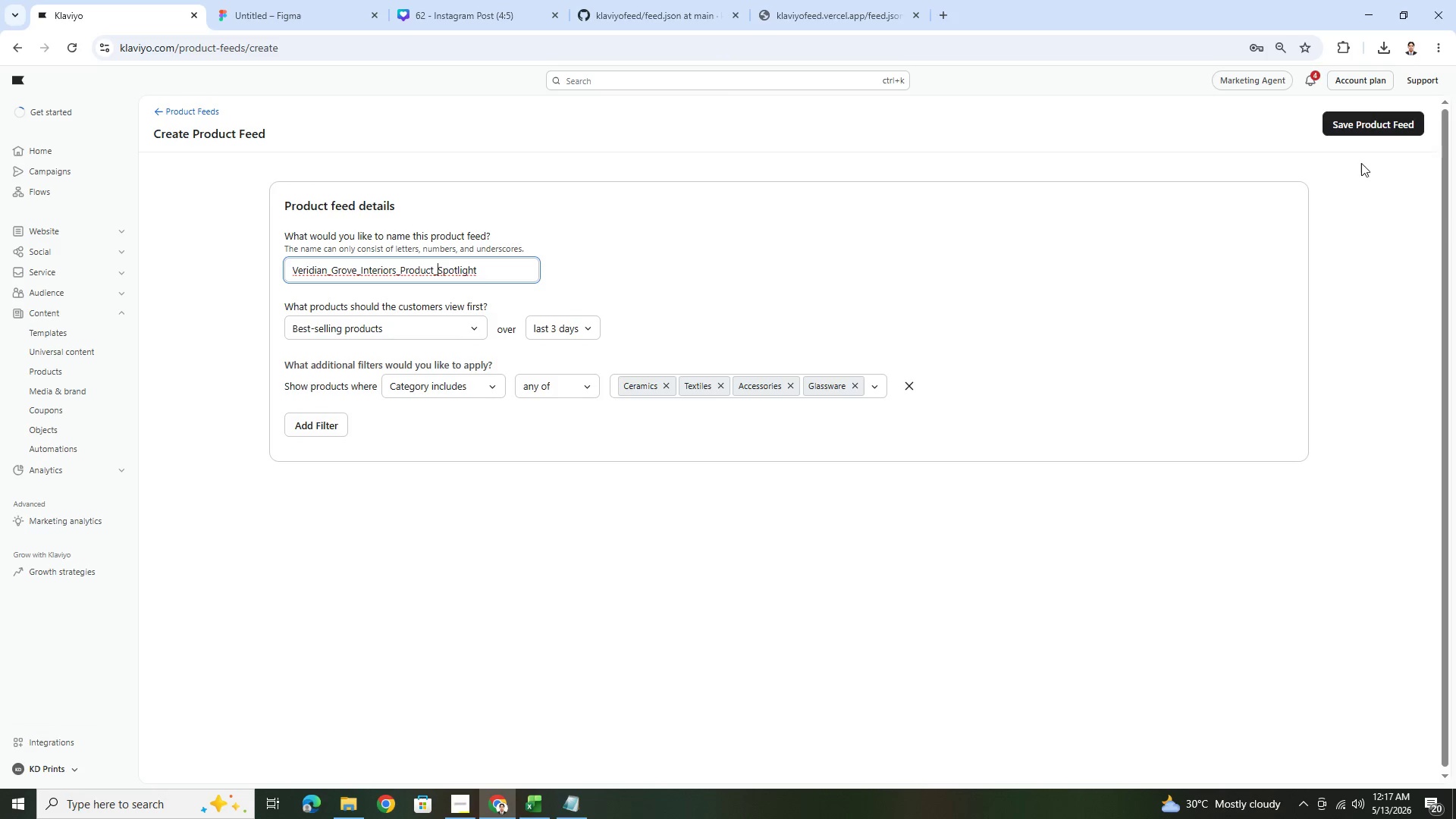 
left_click([1360, 124])
 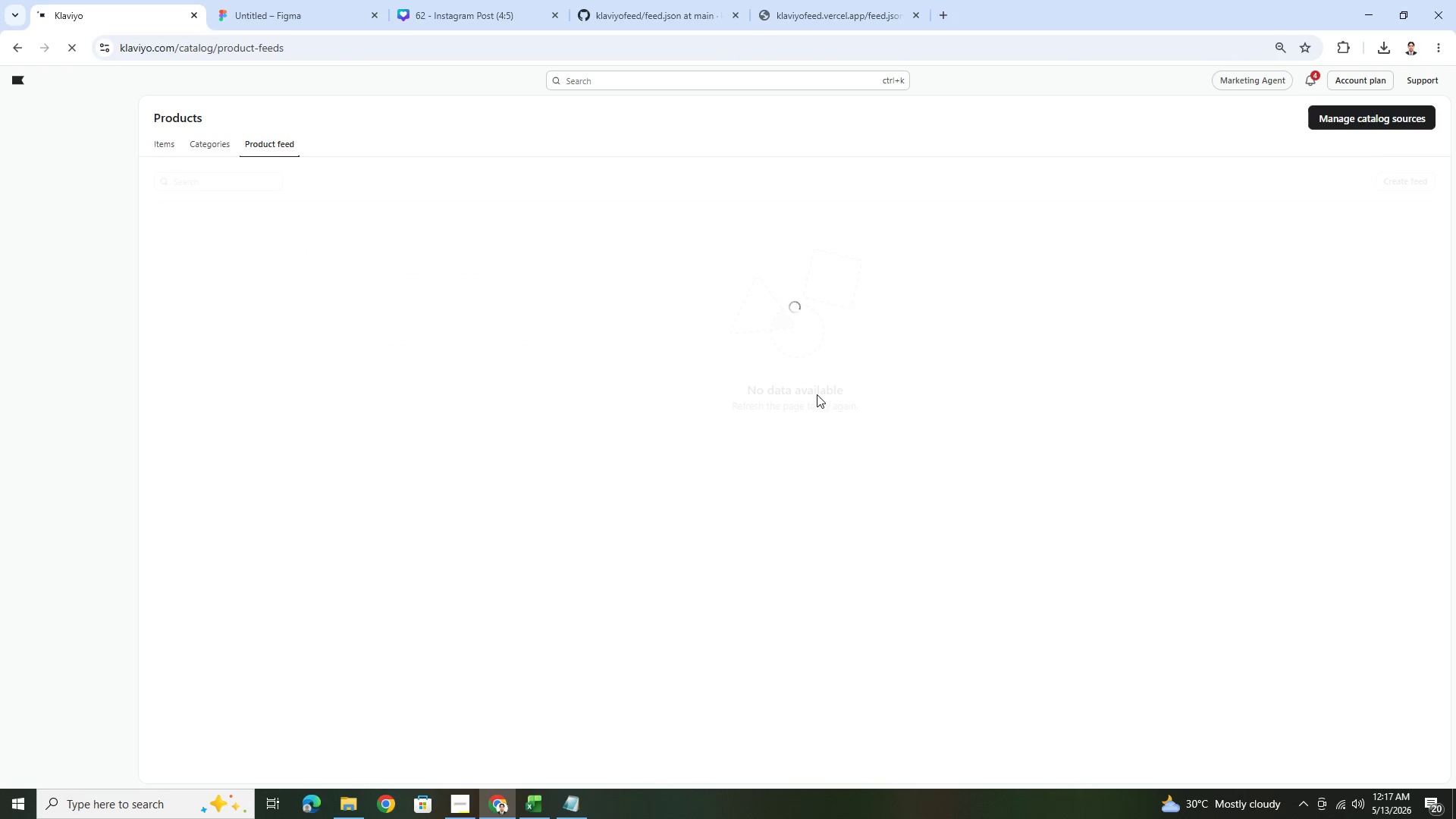 
wait(10.61)
 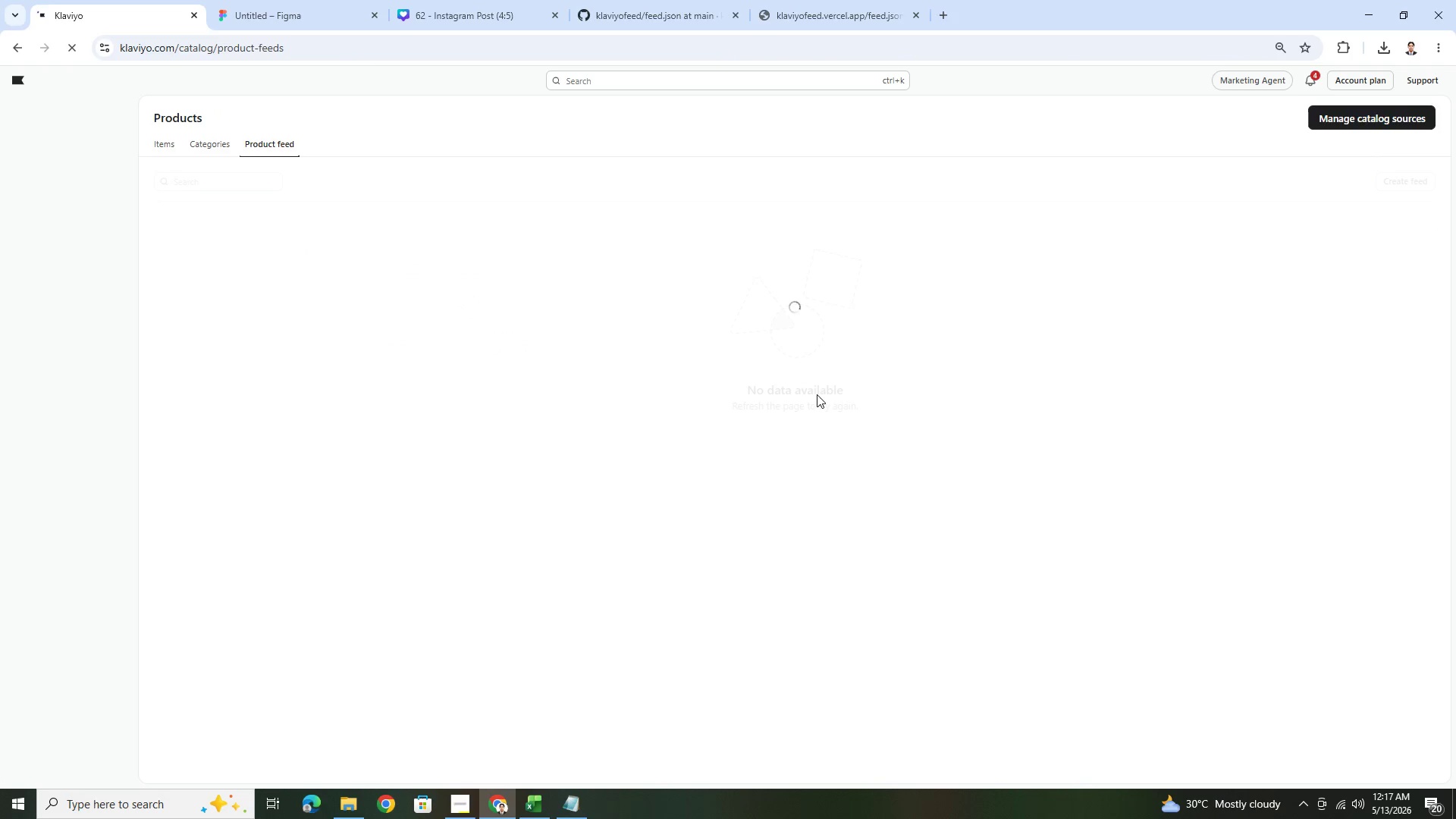 
left_click([1307, 79])
 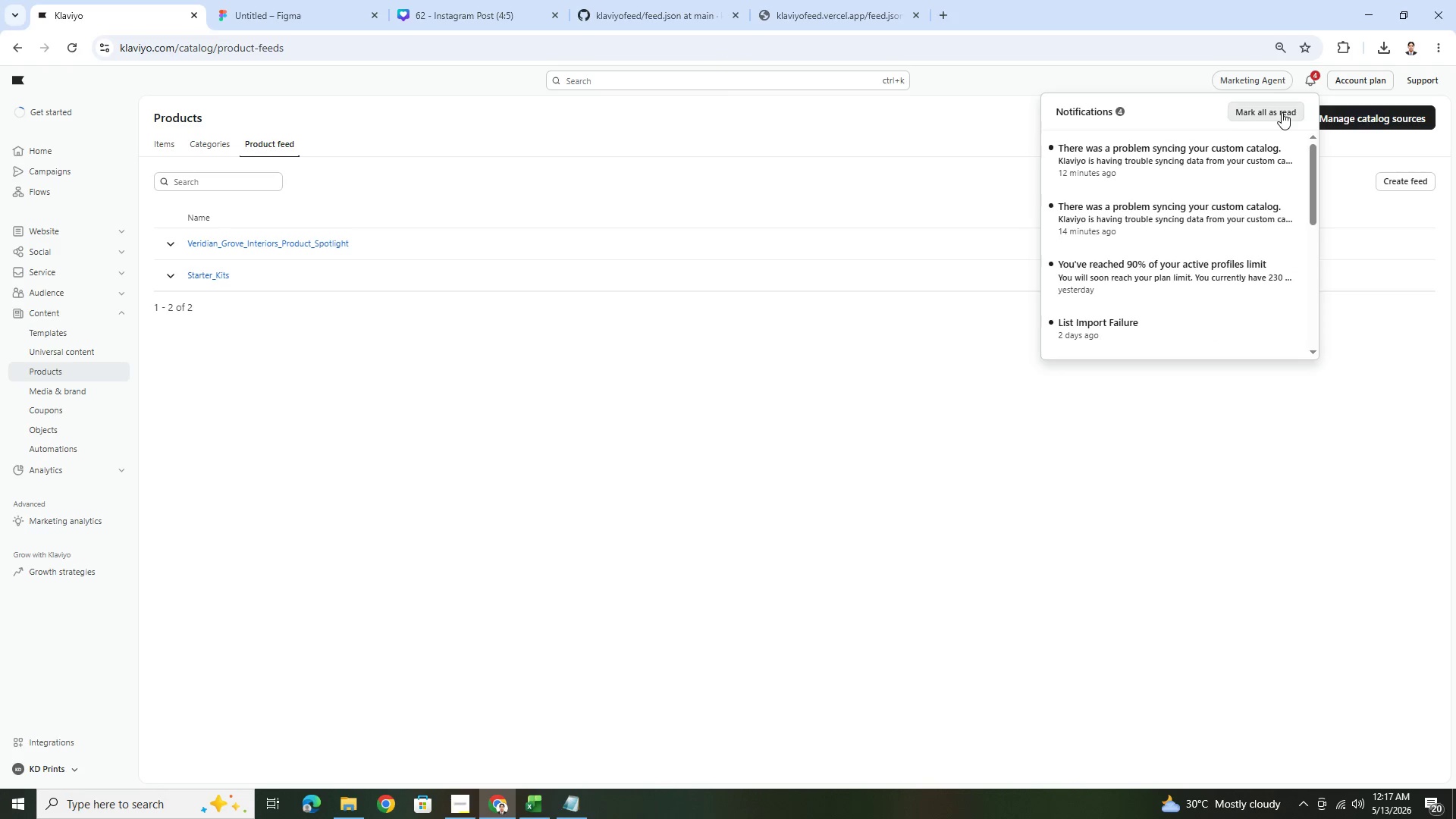 
left_click([1282, 112])
 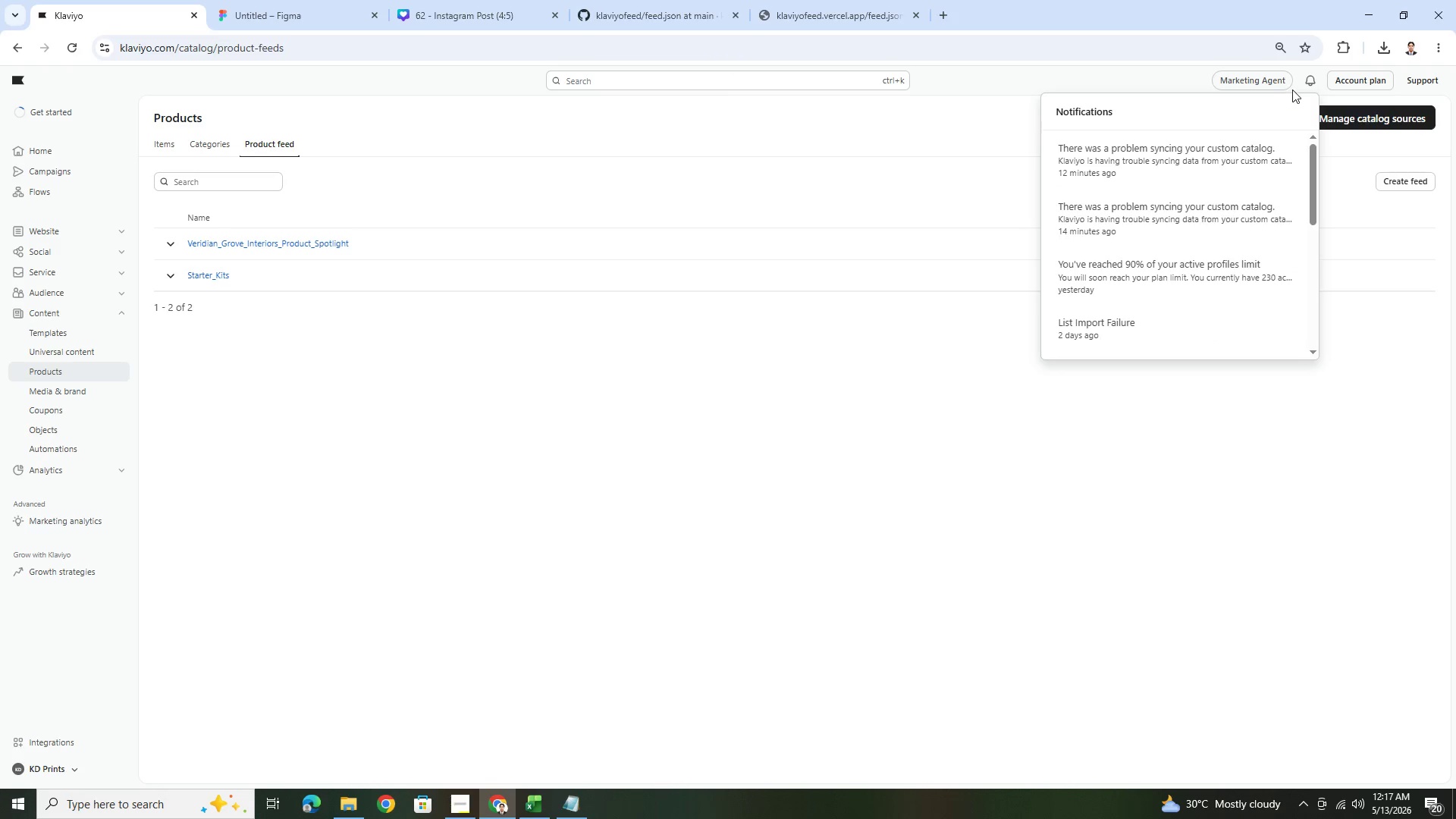 
left_click([1308, 80])
 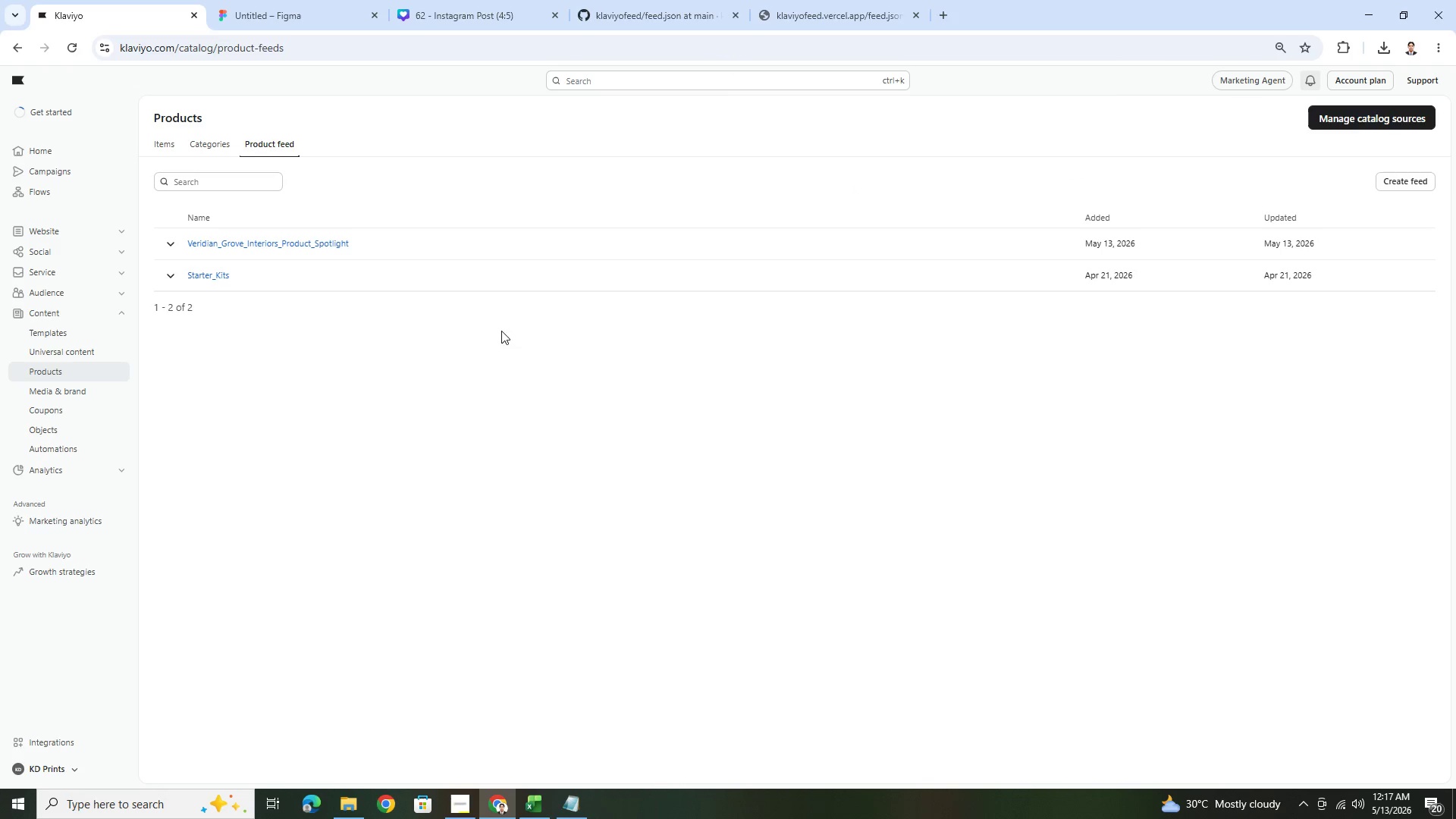 
left_click([490, 365])
 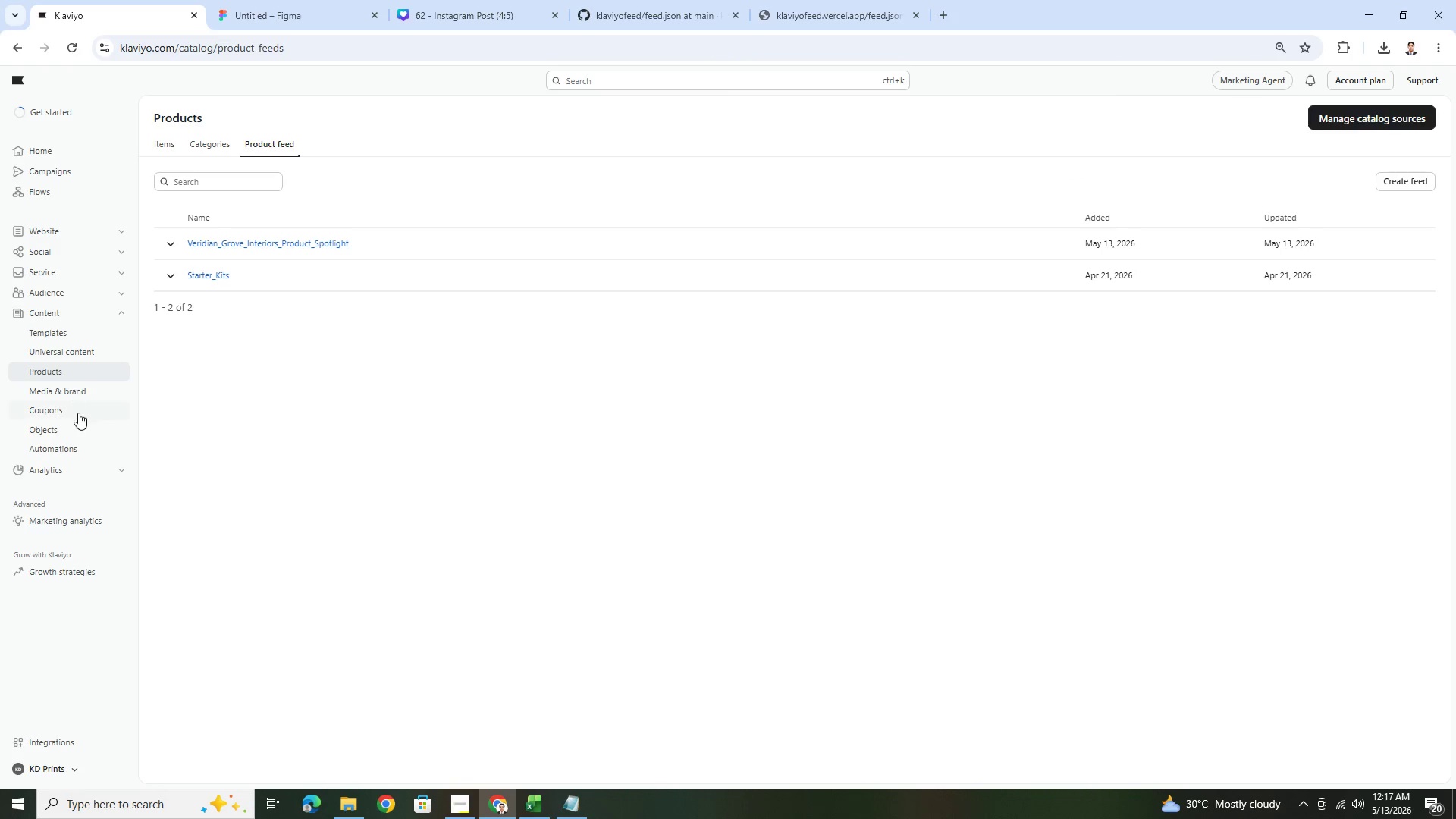 
left_click([78, 330])
 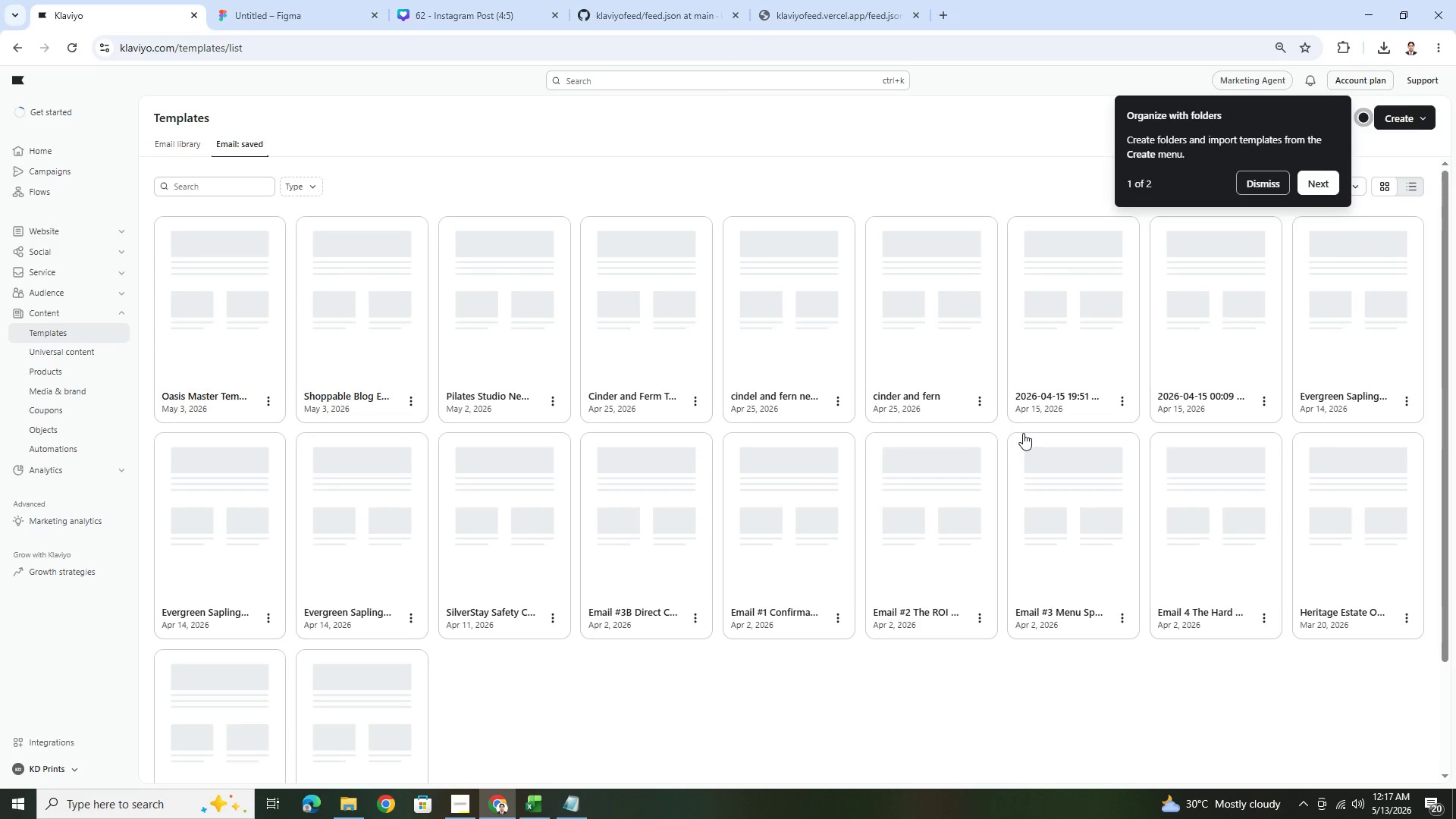 
left_click([1253, 181])
 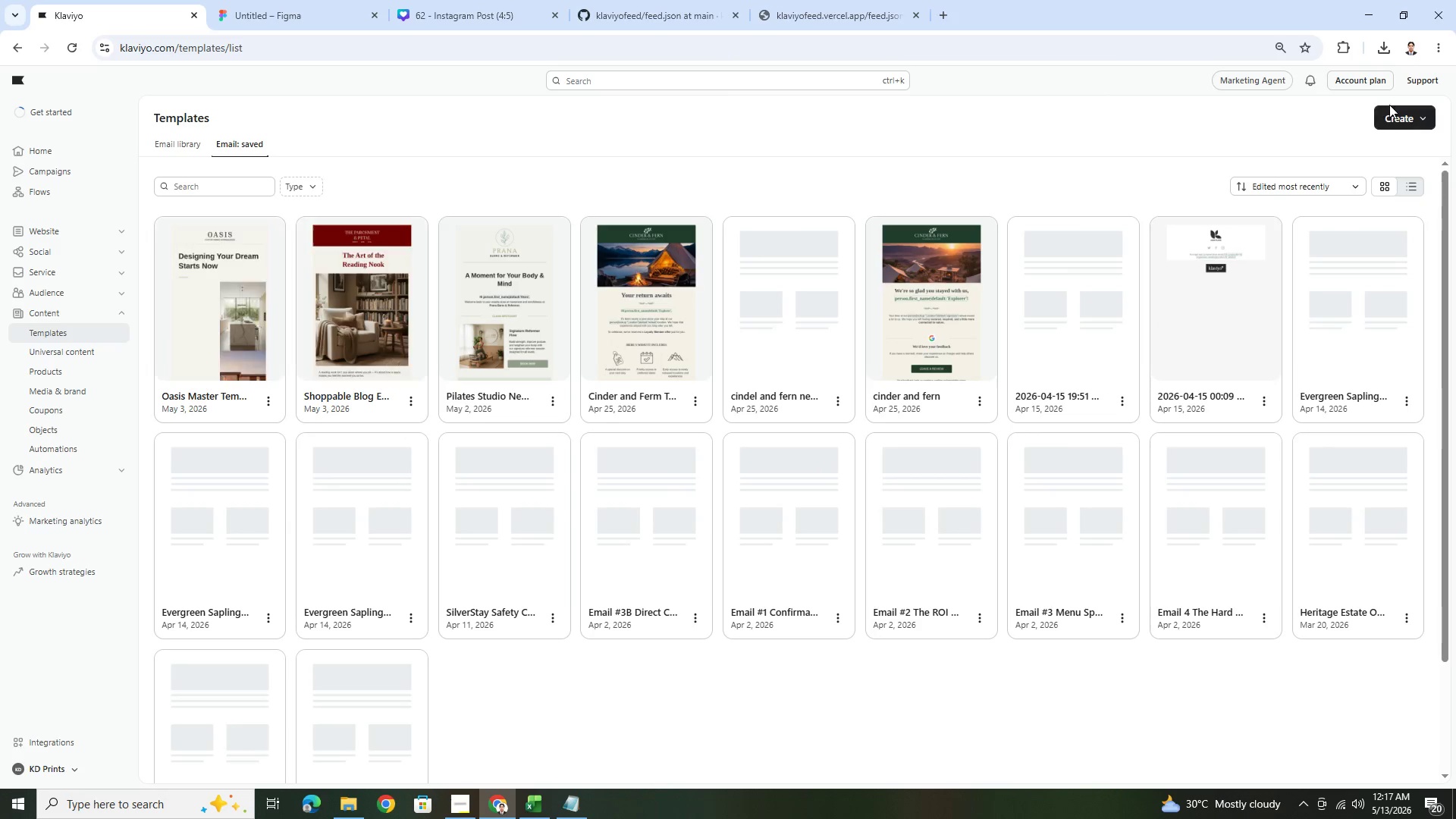 
left_click([1390, 108])
 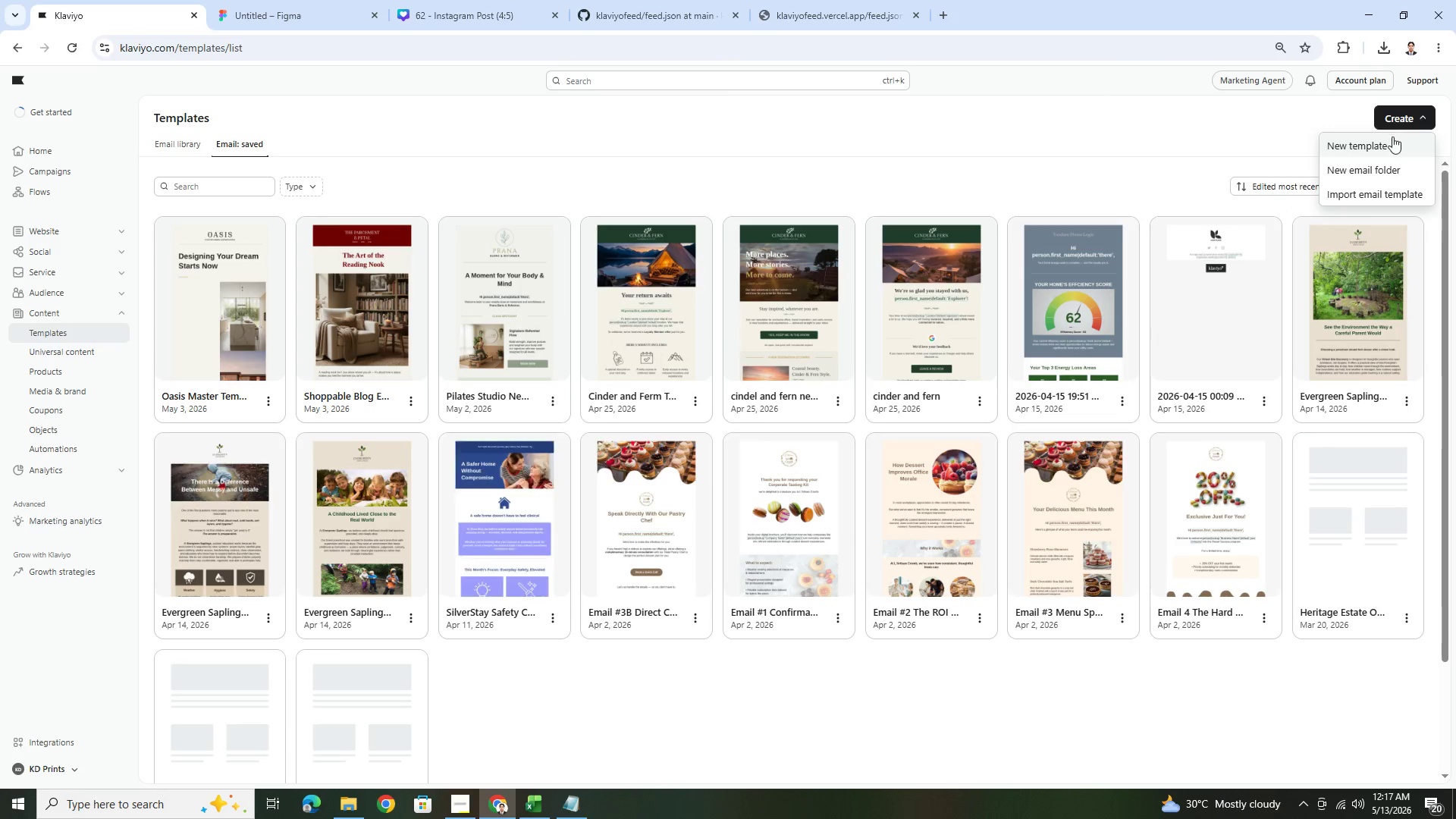 
left_click([1392, 145])
 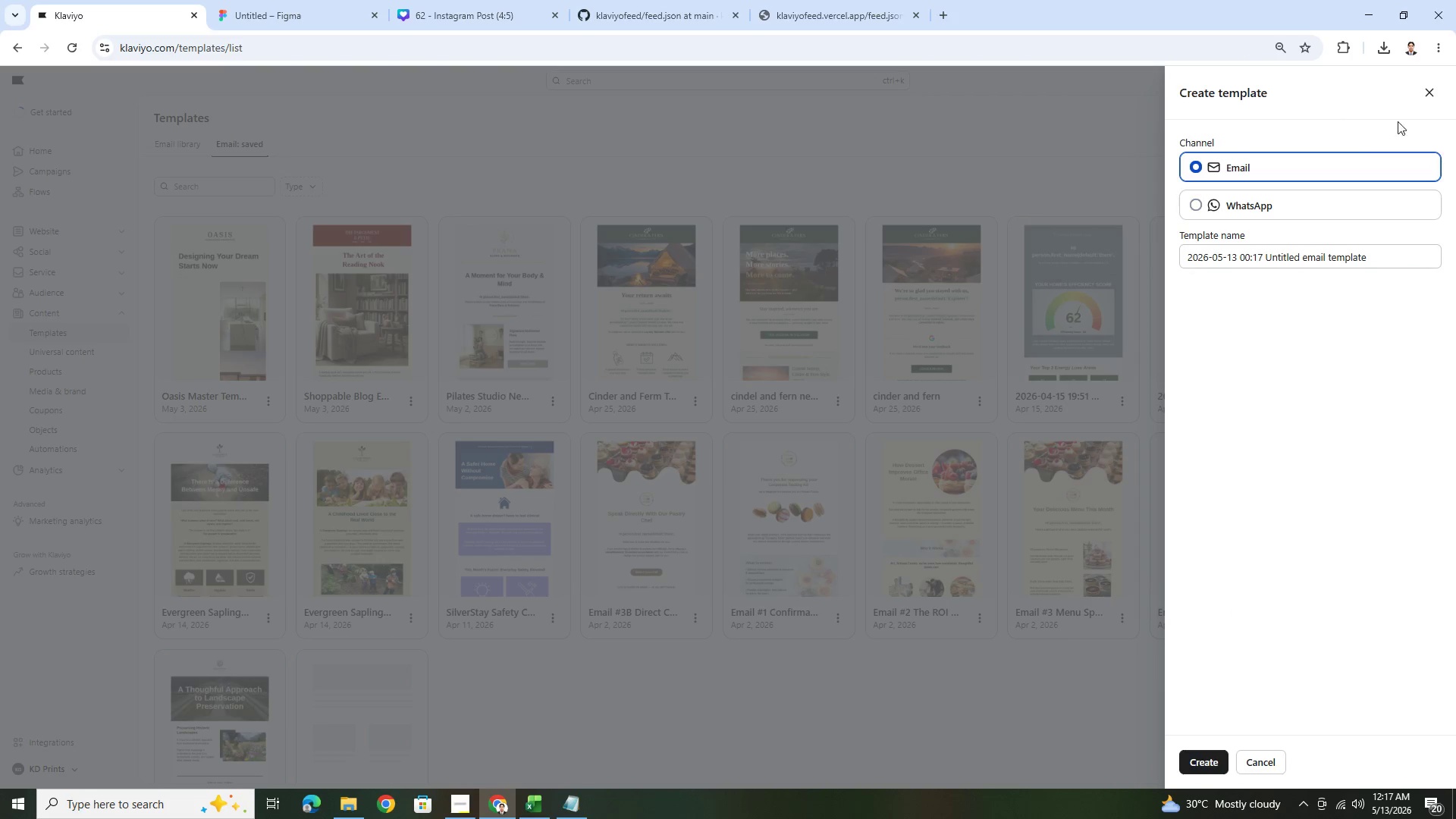 
left_click([1373, 162])
 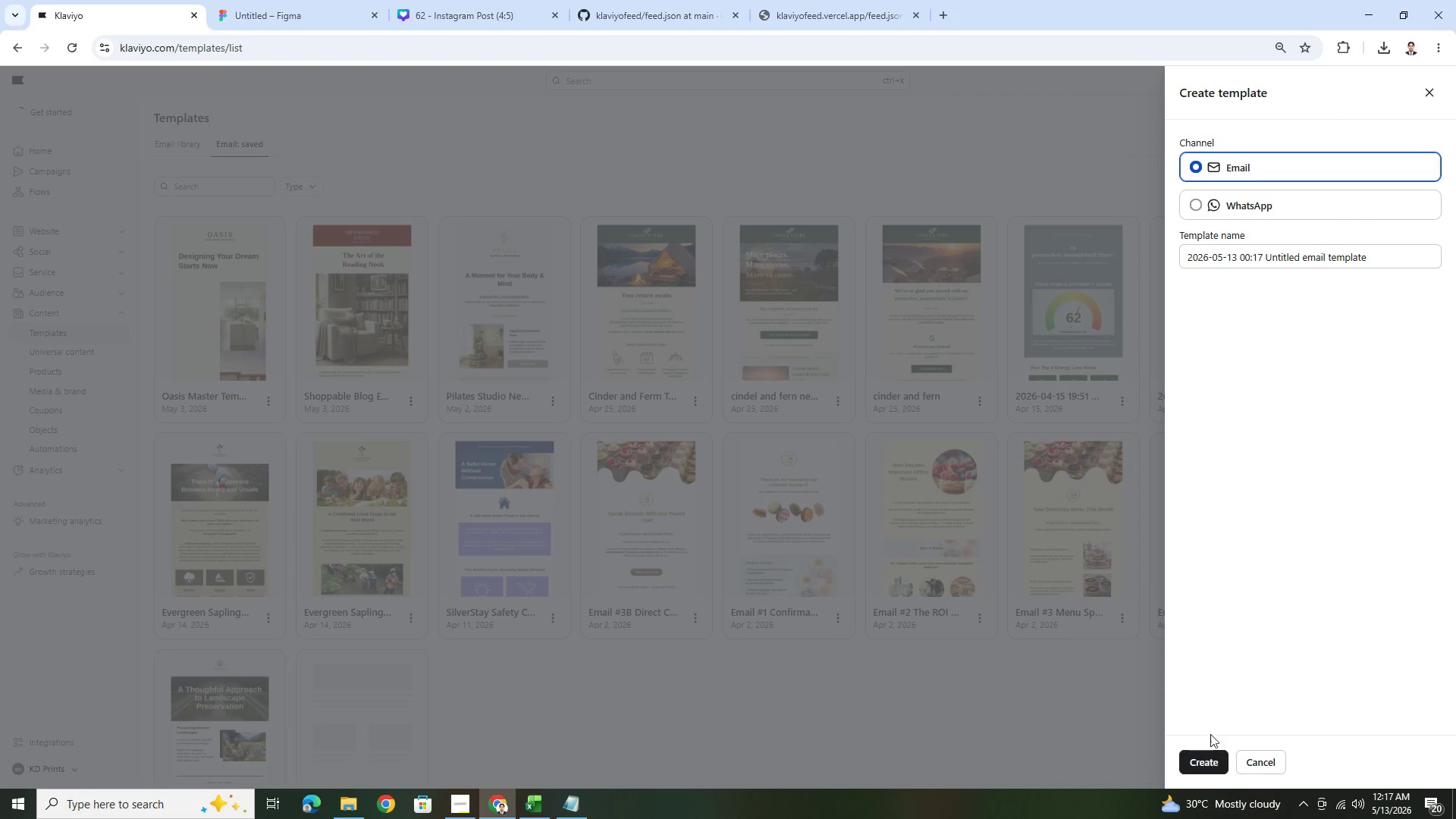 
left_click([1211, 767])
 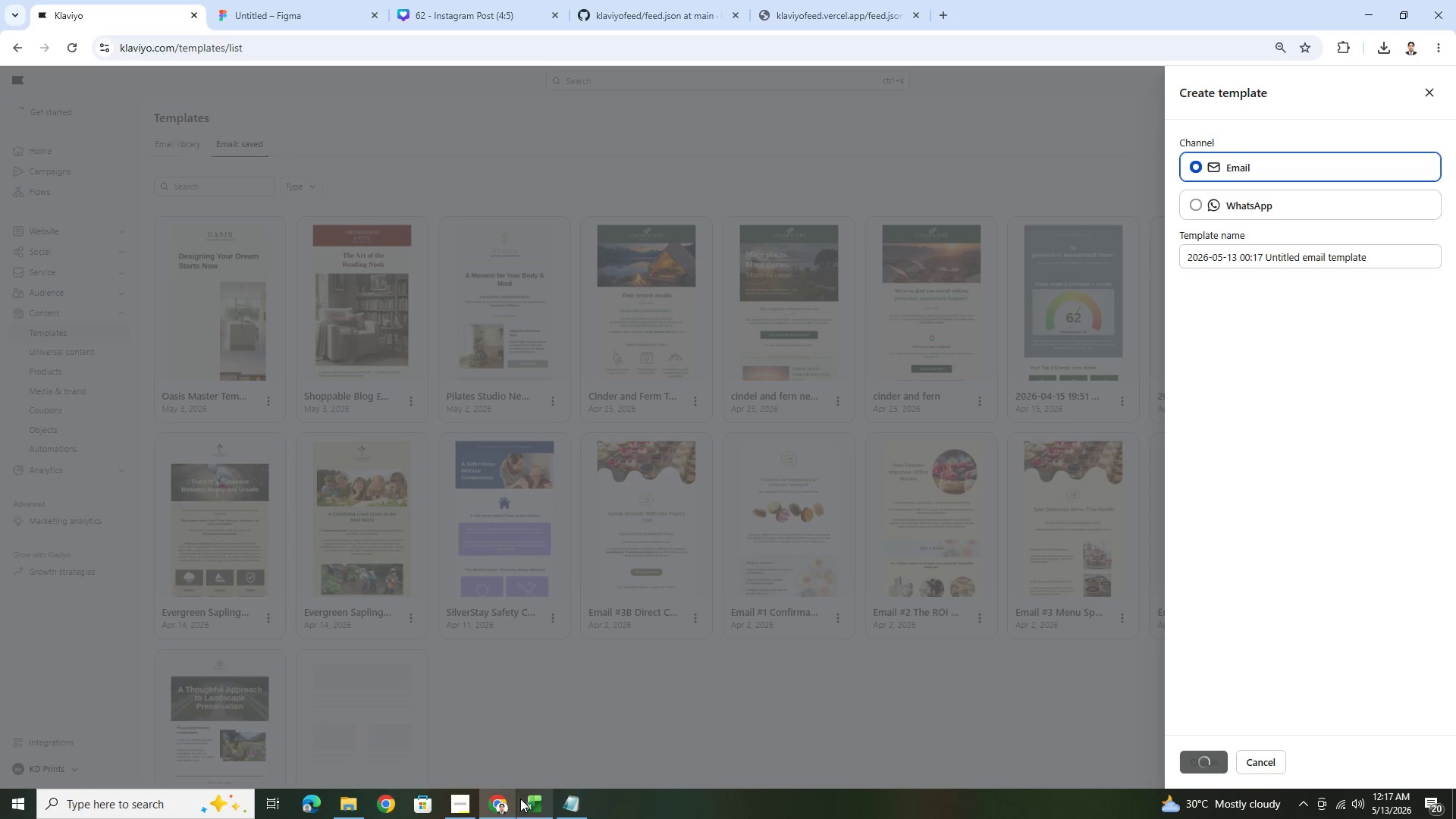 
left_click([467, 802])